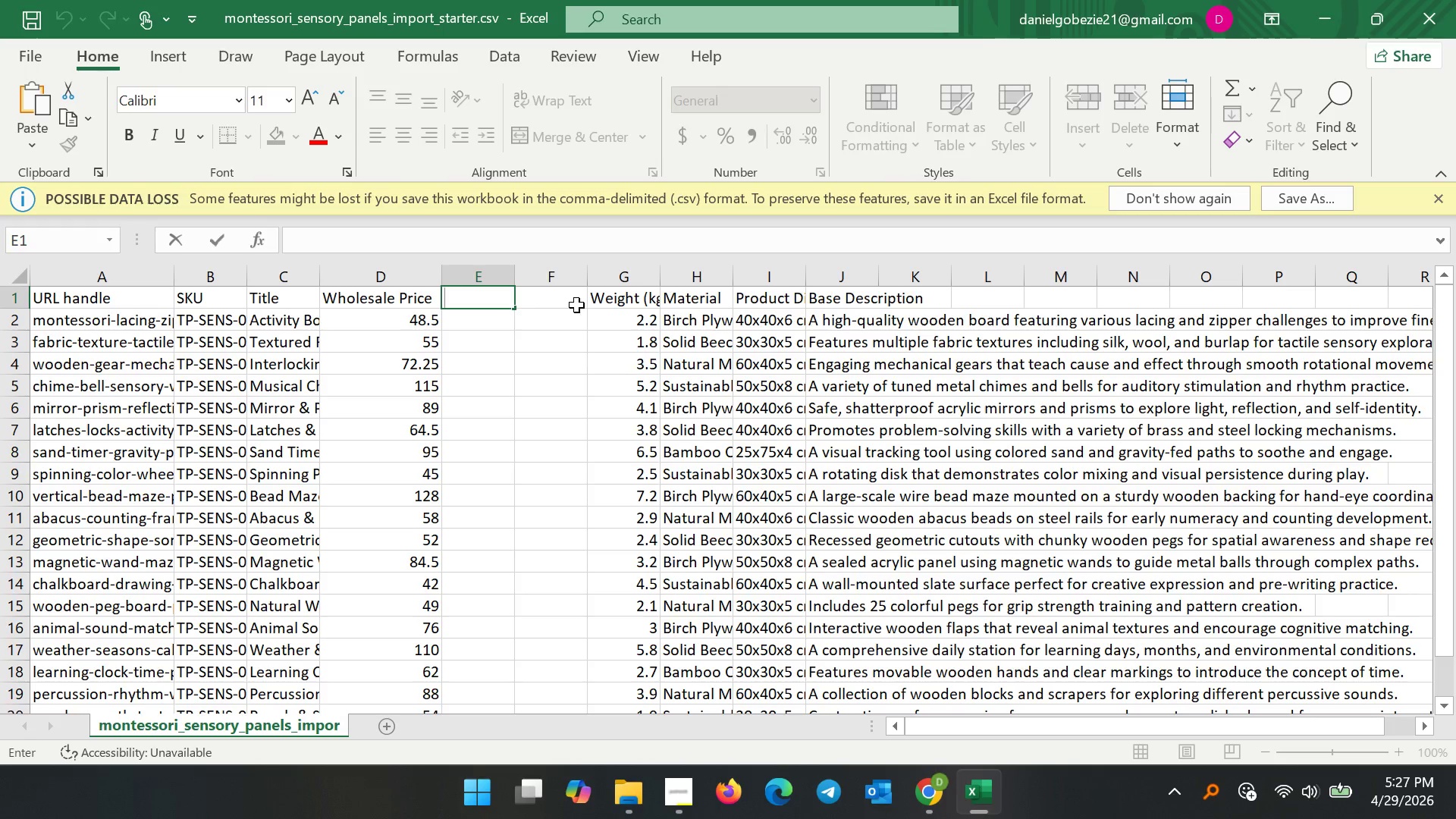 
wait(38.03)
 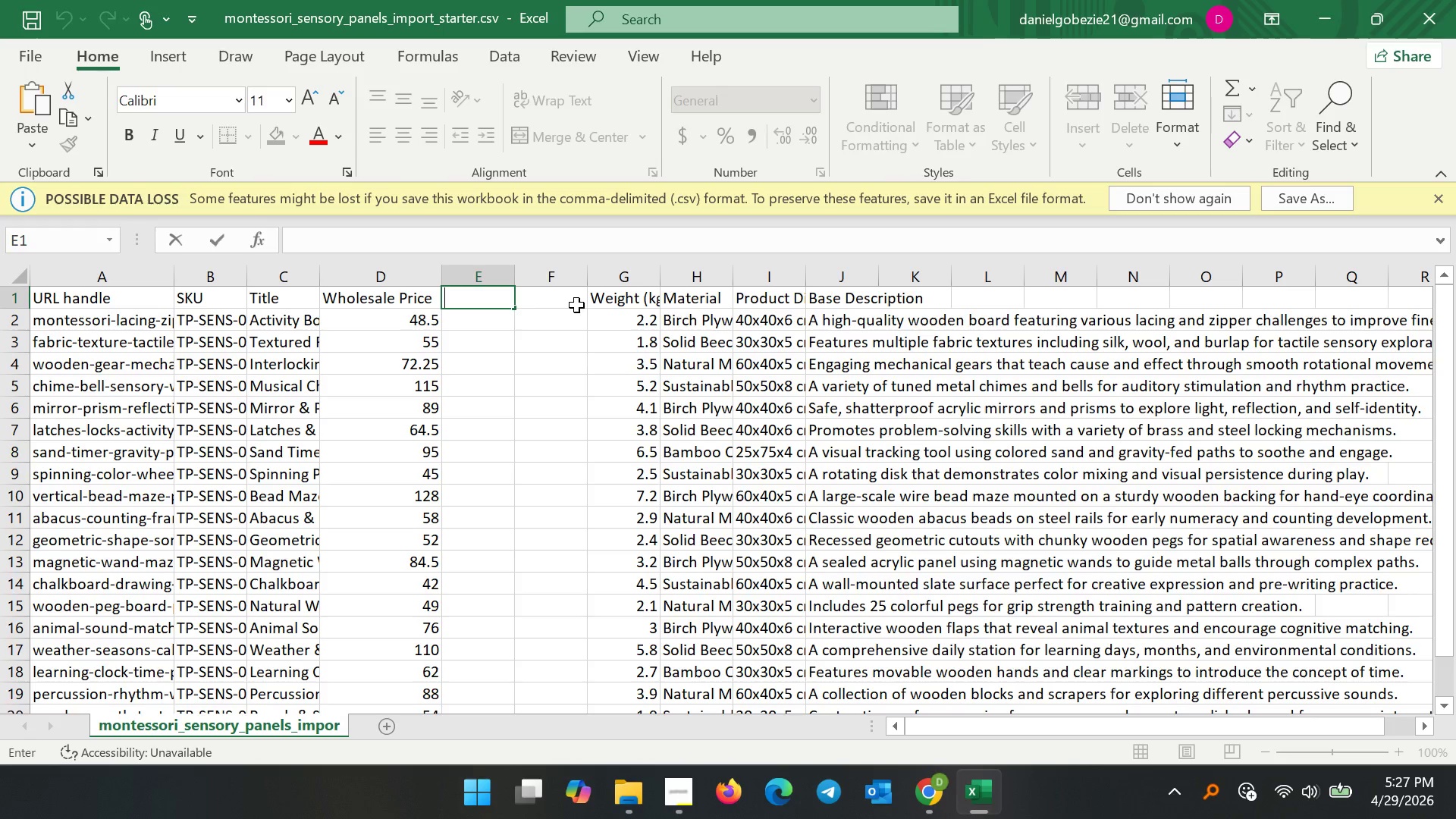 
type(Price)